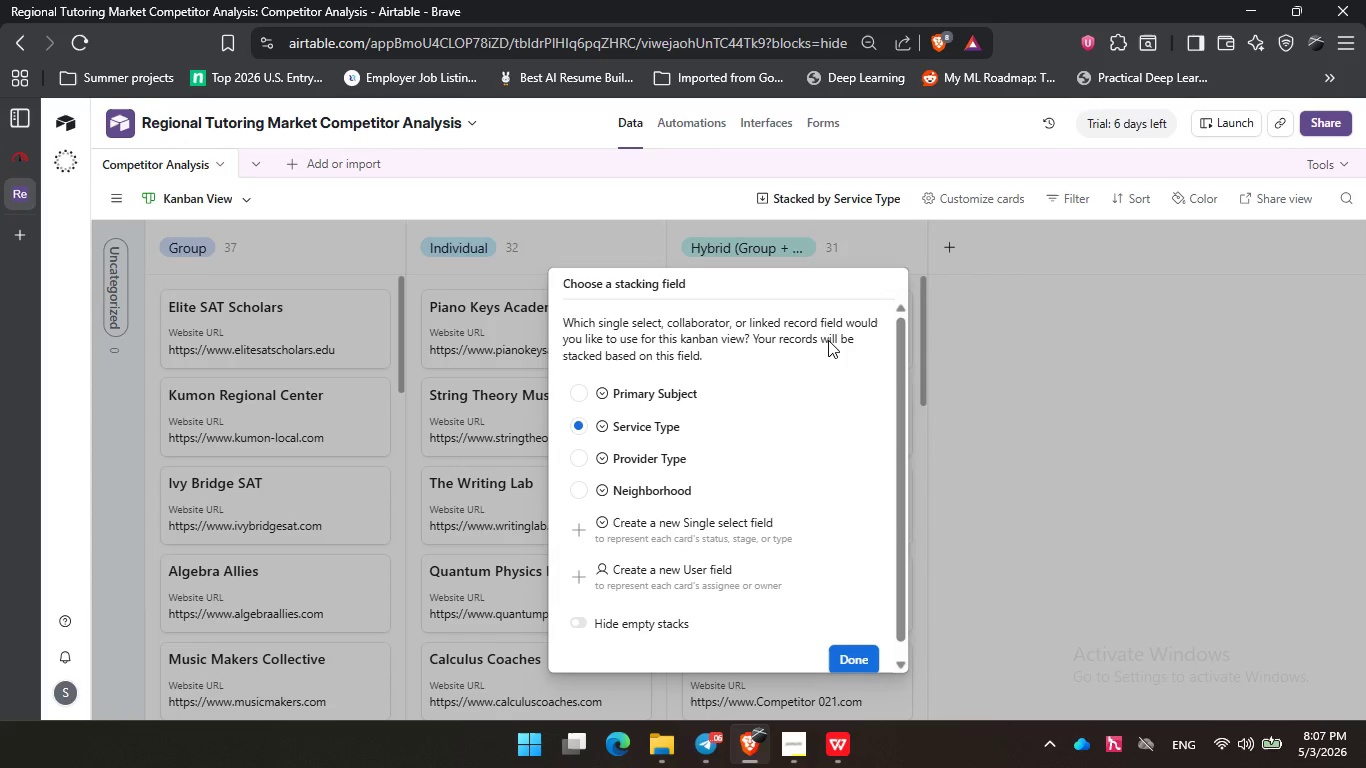 
wait(42.41)
 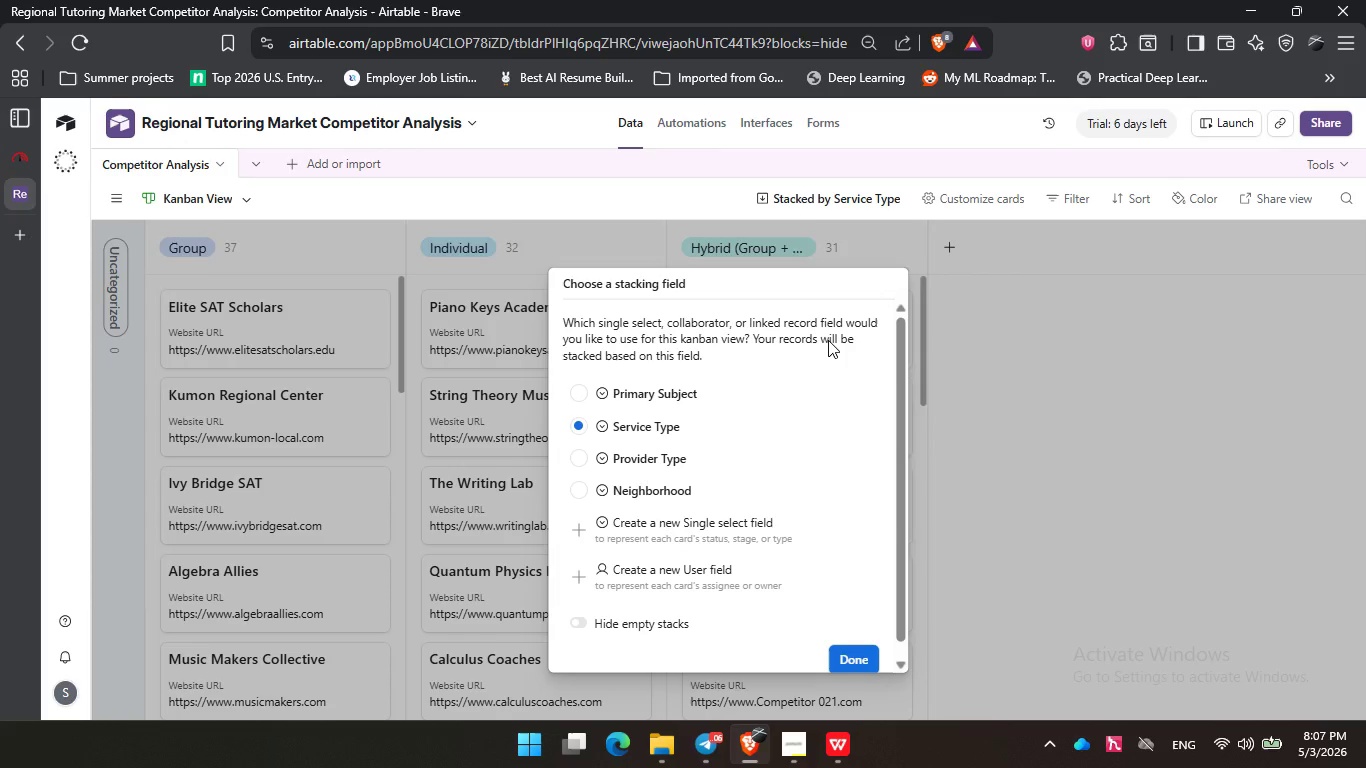 
left_click([850, 655])
 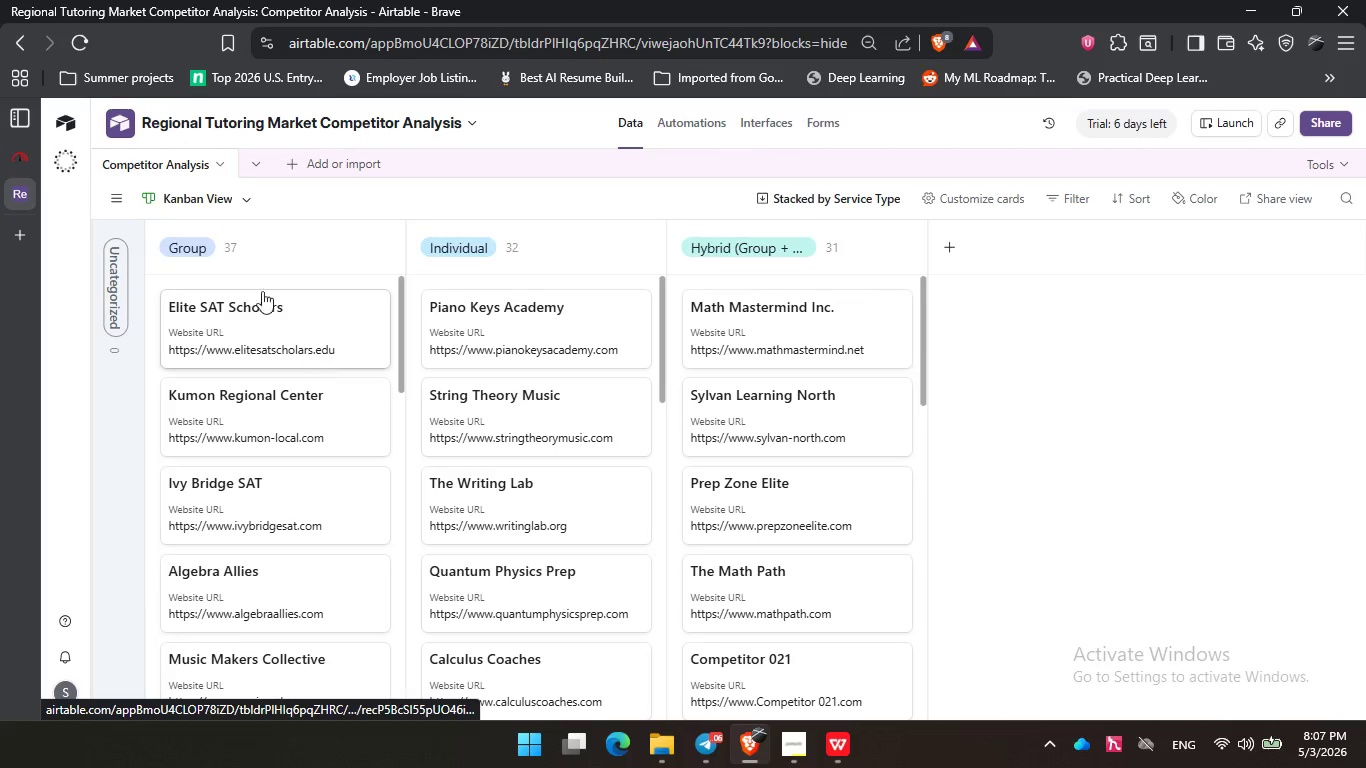 
mouse_move([195, 196])
 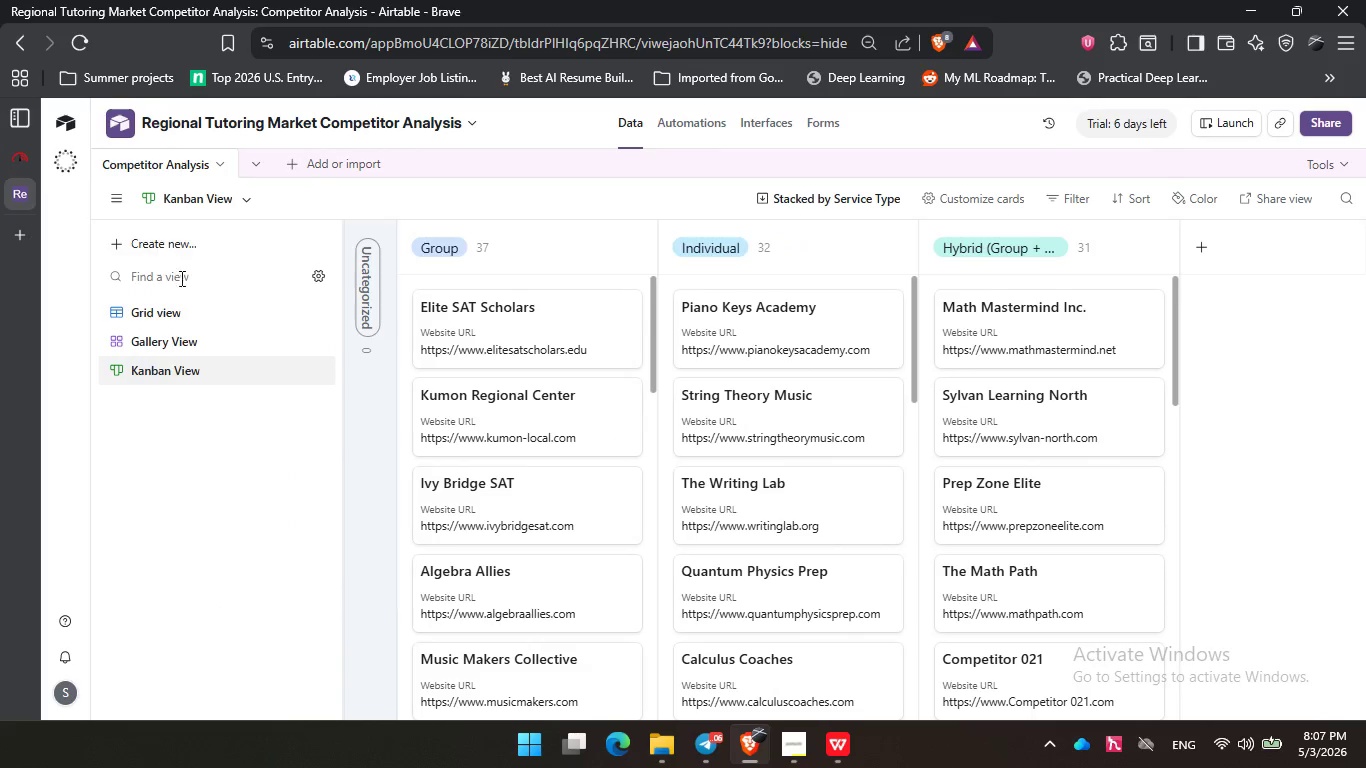 
left_click([207, 320])
 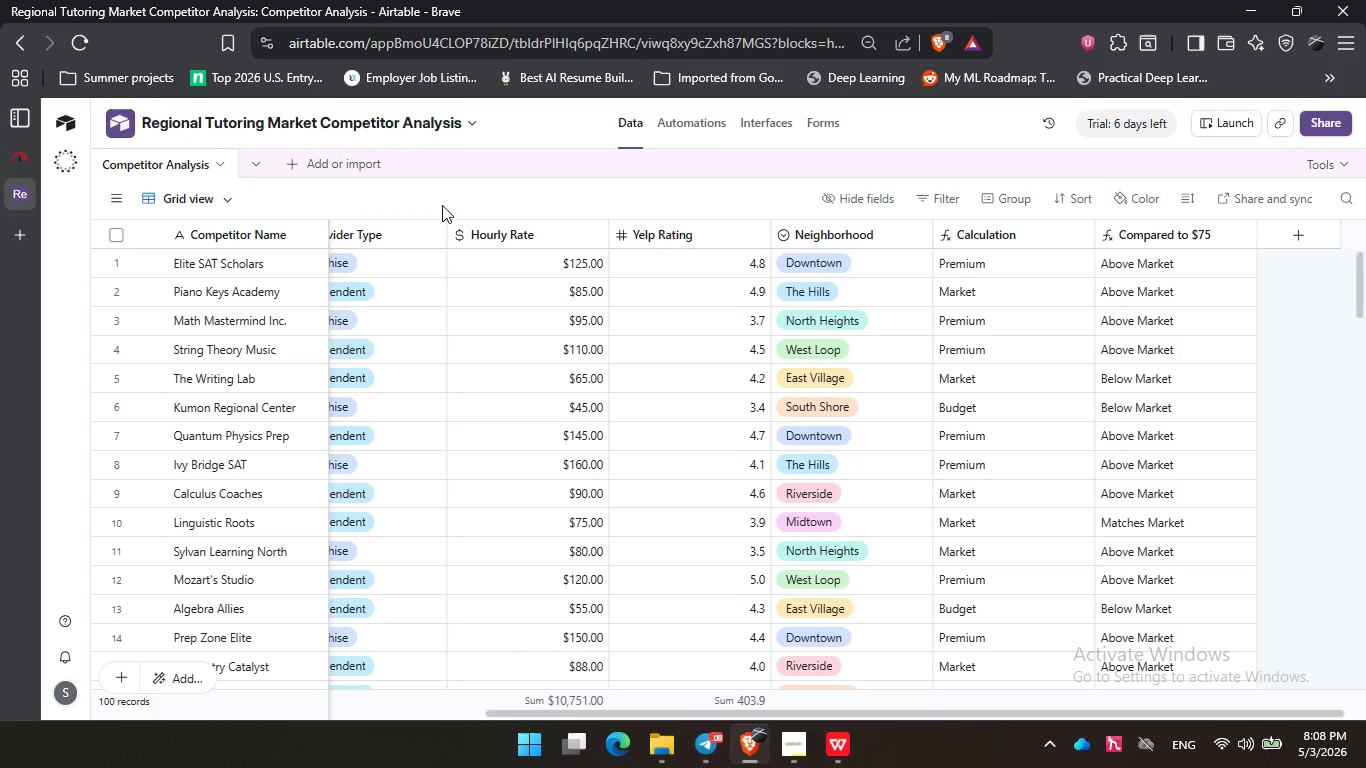 
wait(24.73)
 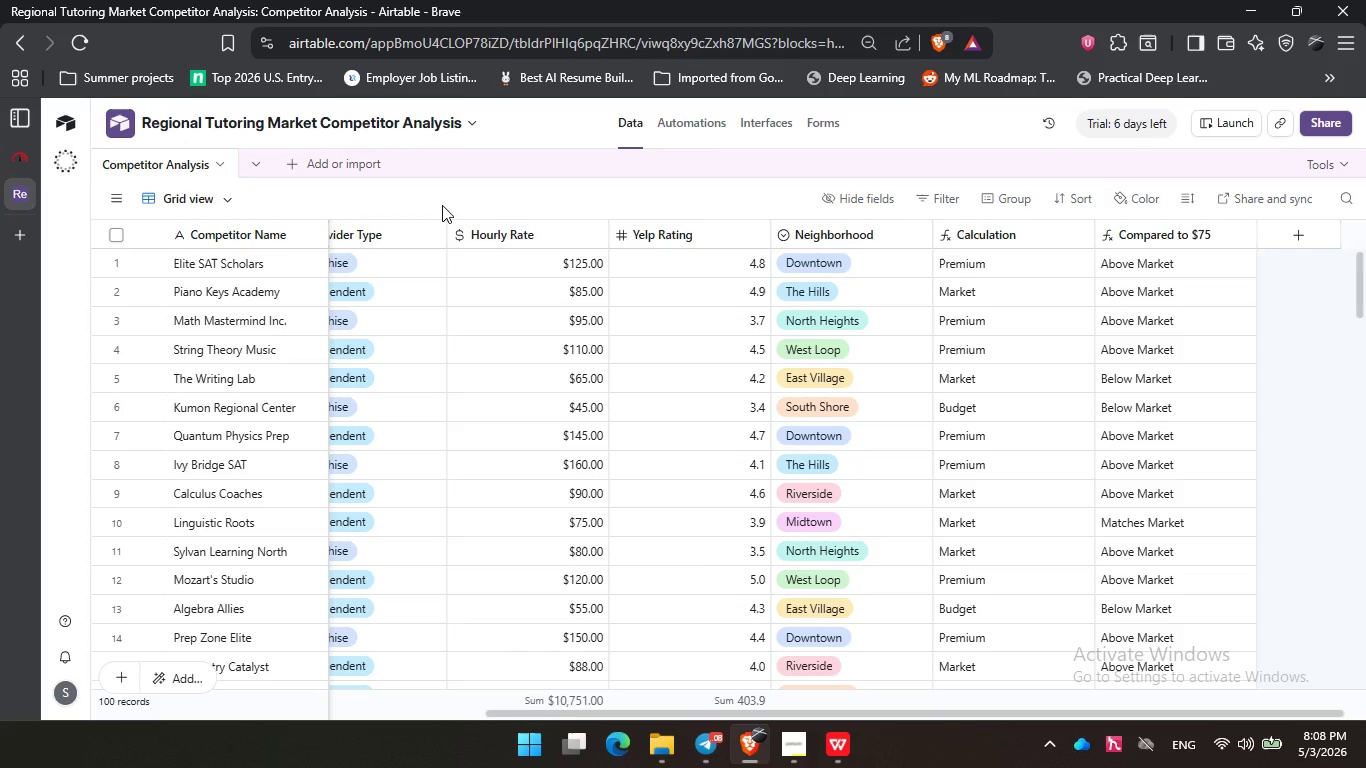 
left_click([382, 208])
 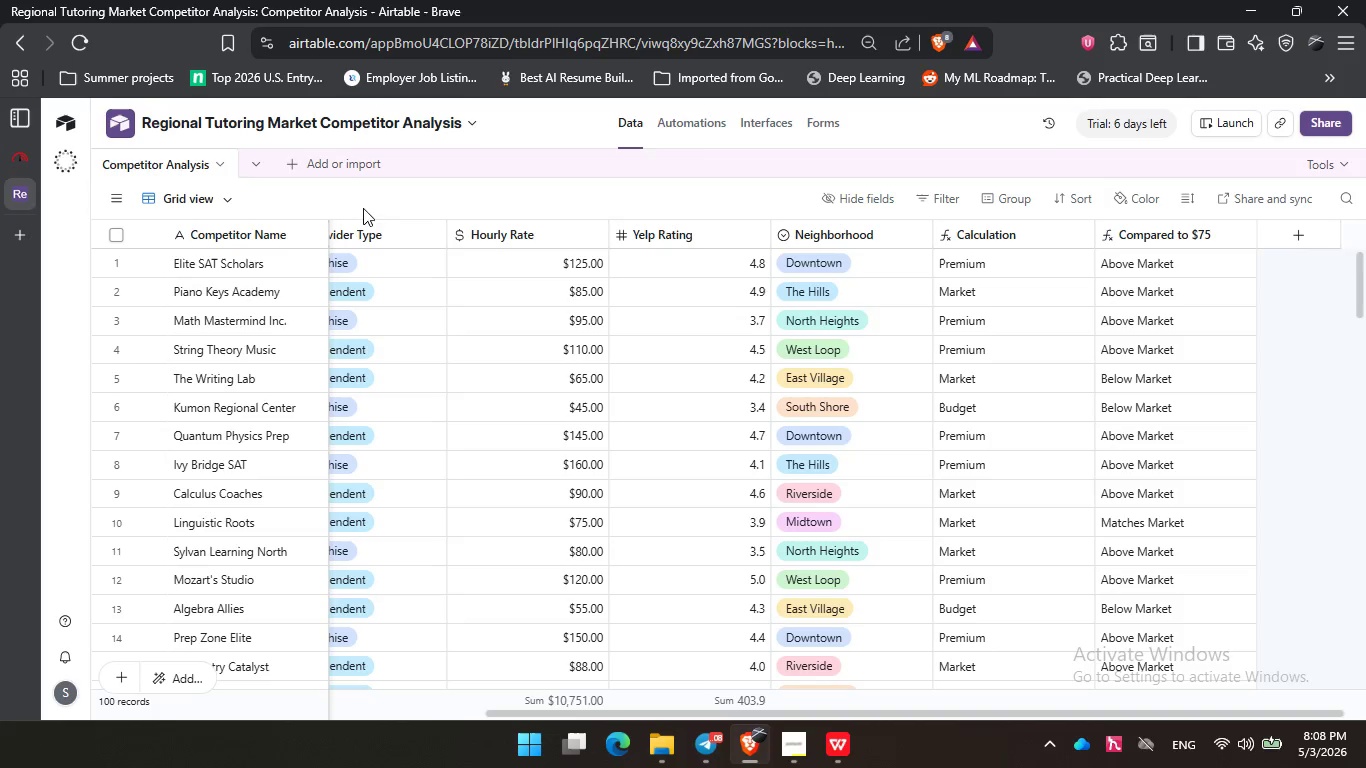 
left_click_drag(start_coordinate=[327, 208], to_coordinate=[385, 207])
 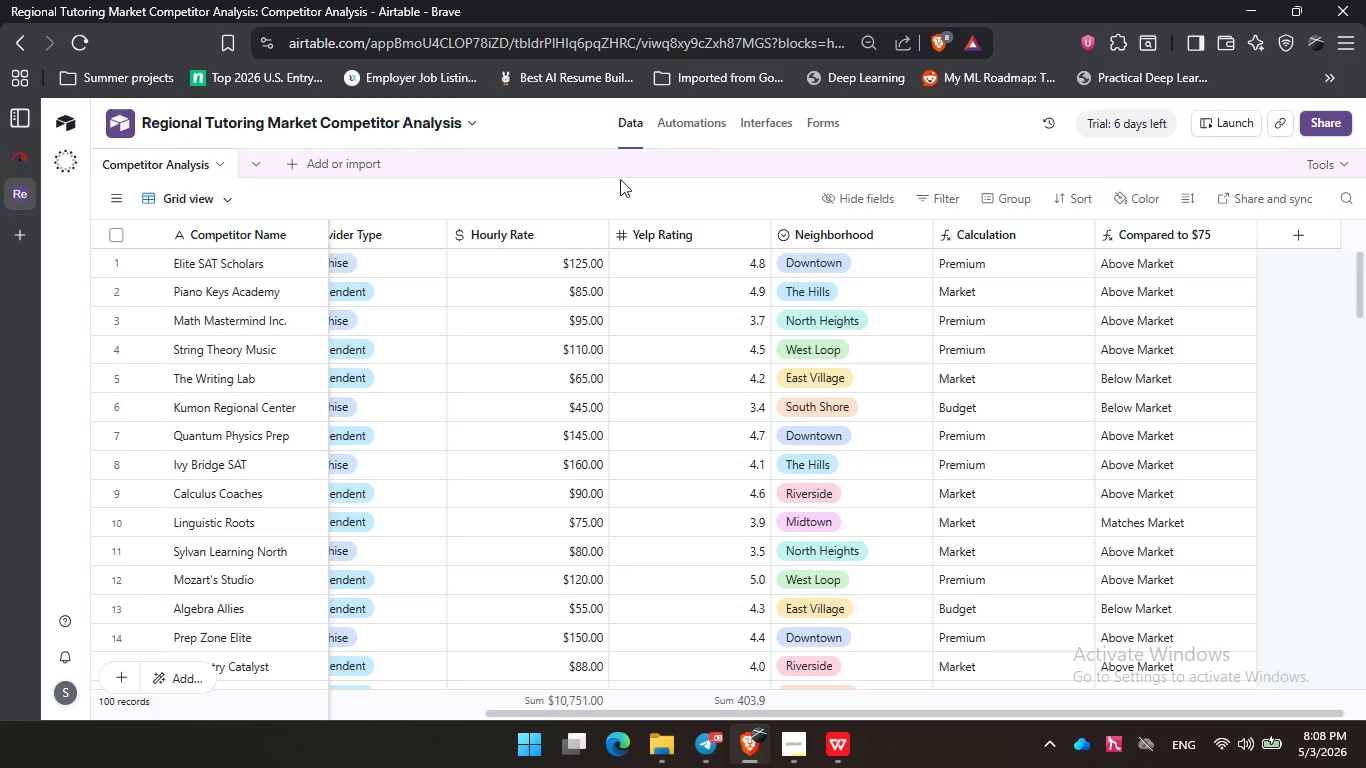 
triple_click([577, 177])
 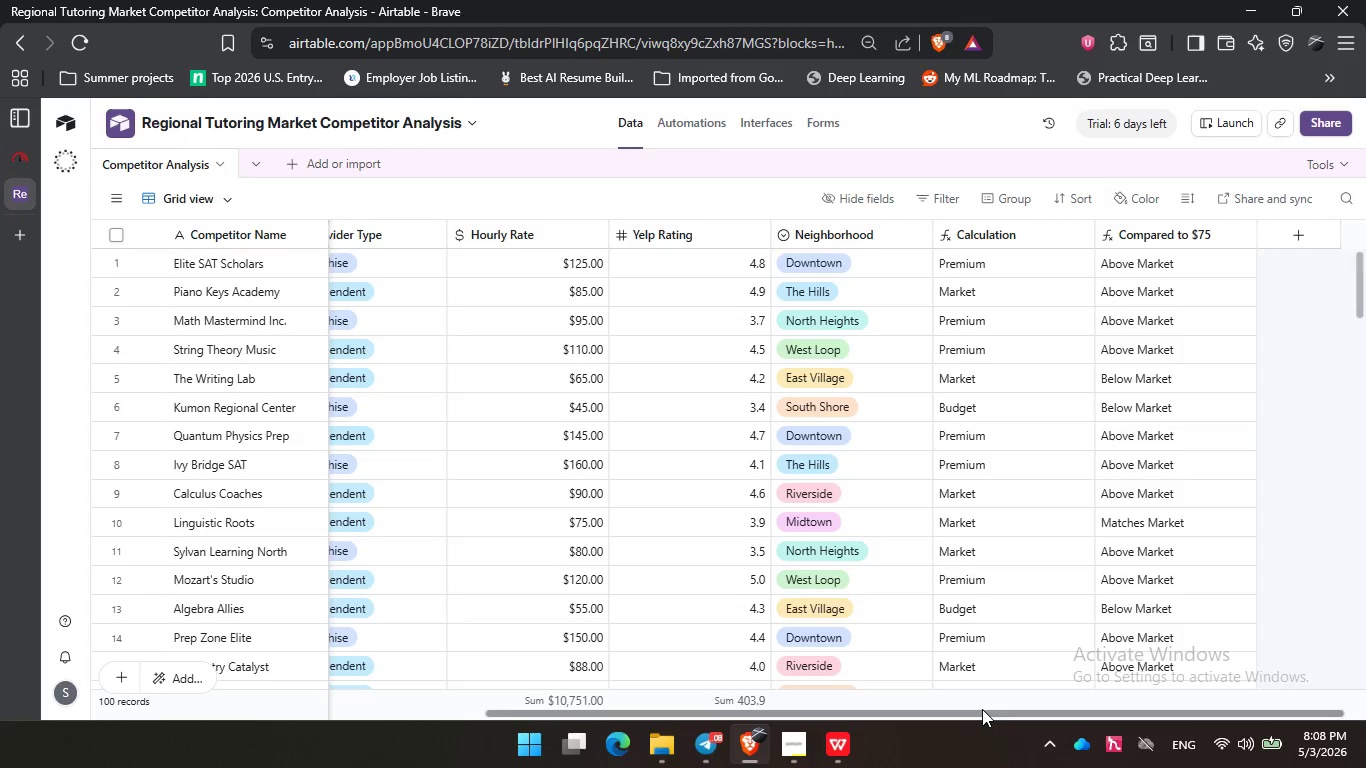 
left_click_drag(start_coordinate=[984, 714], to_coordinate=[555, 694])
 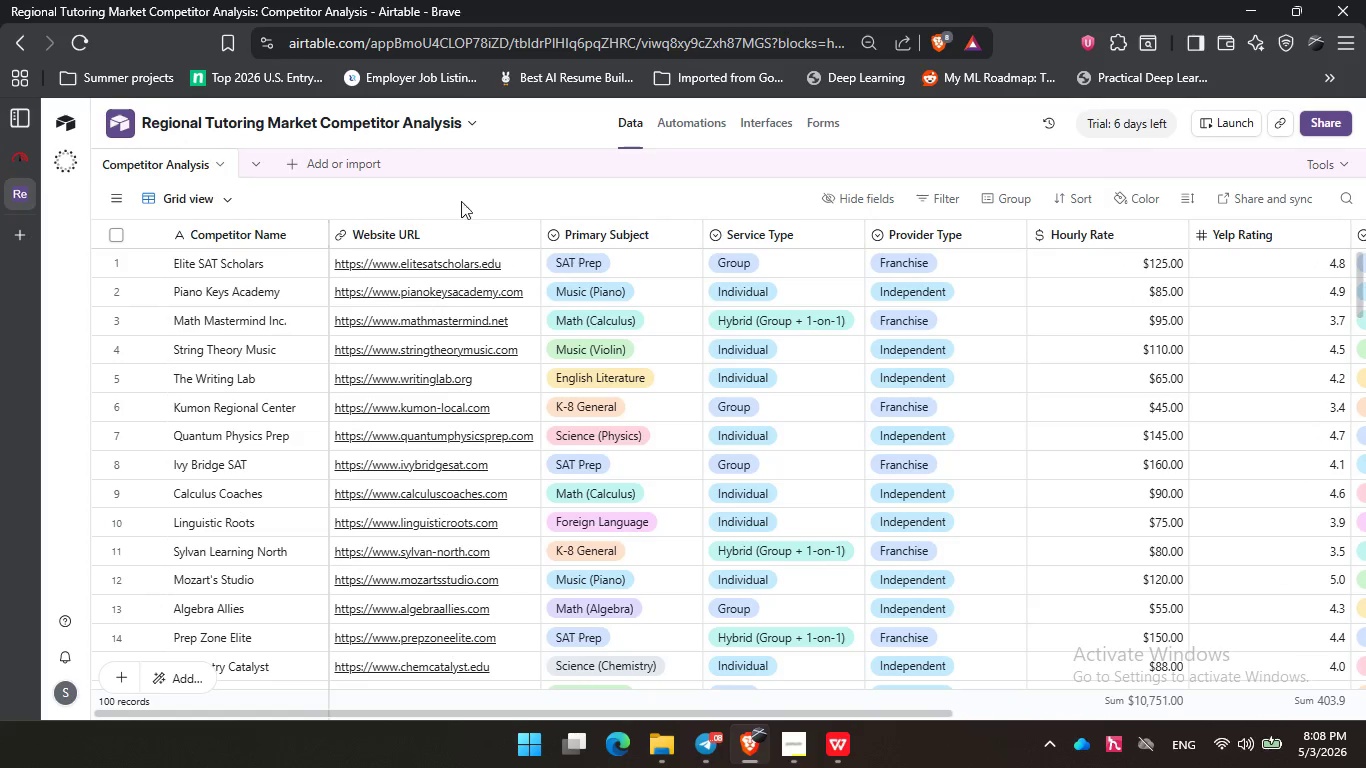 
left_click([580, 194])
 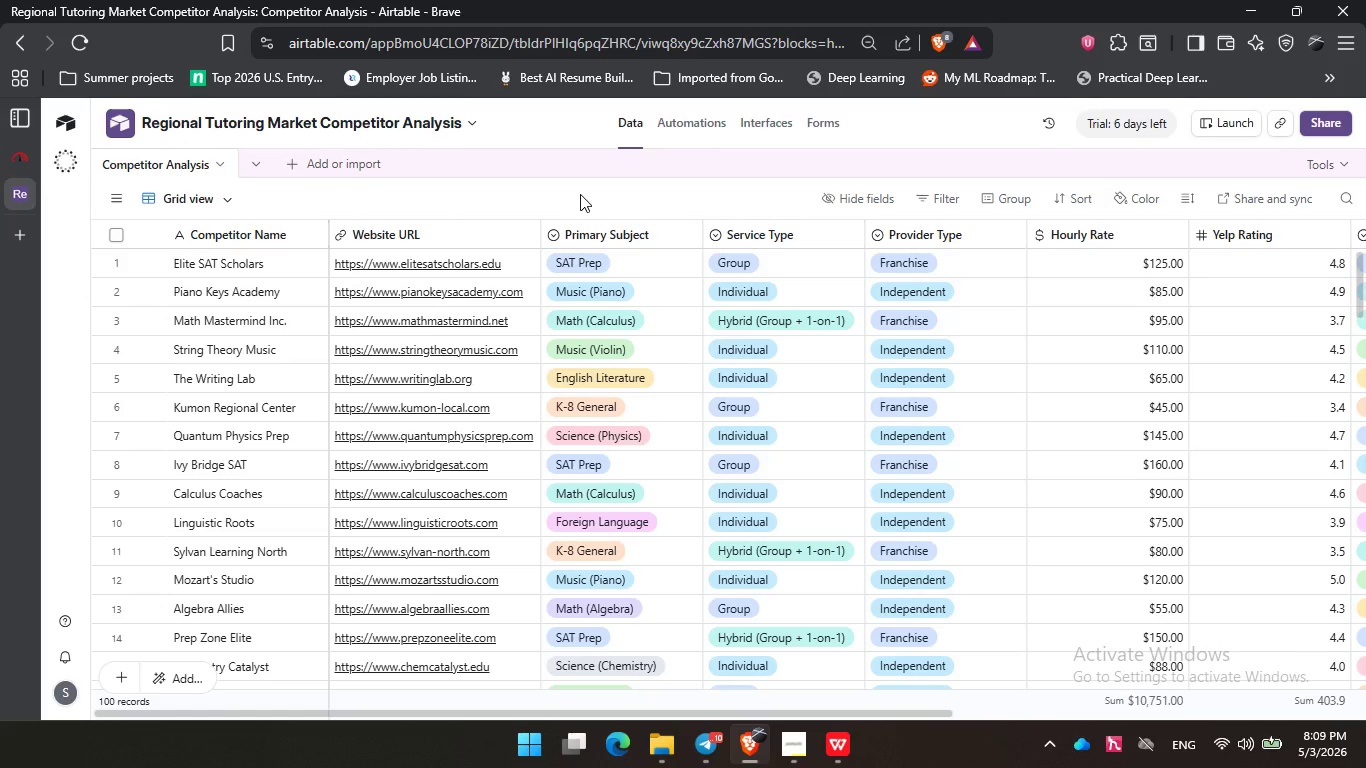 
wait(54.16)
 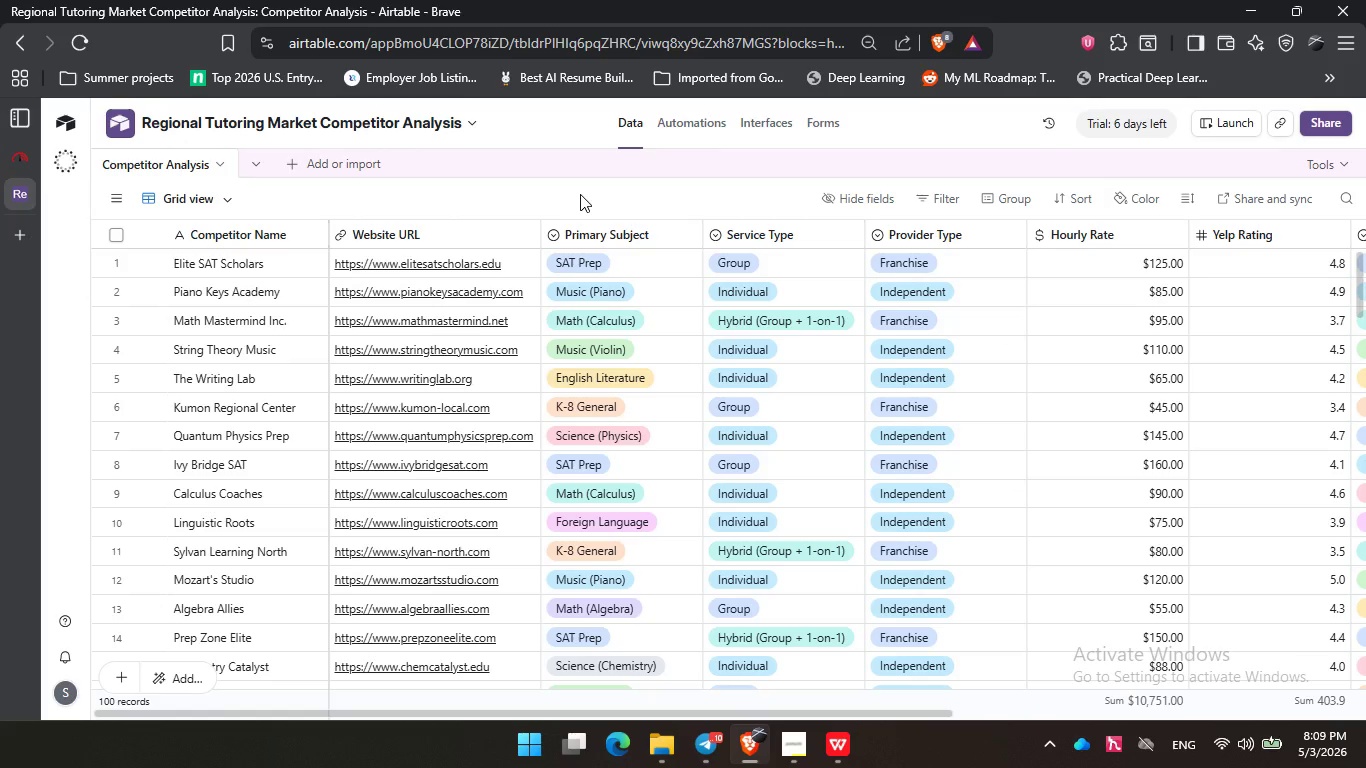 
left_click([622, 204])
 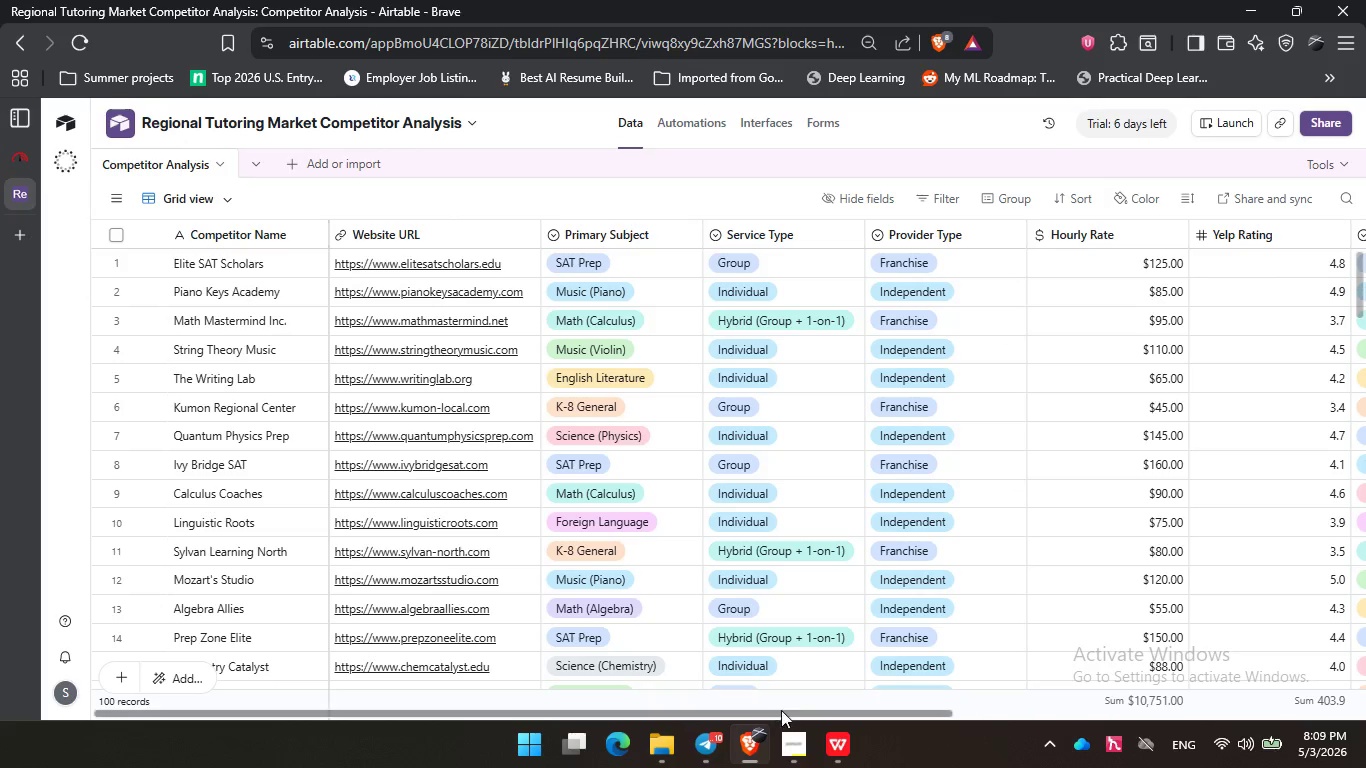 
left_click_drag(start_coordinate=[784, 714], to_coordinate=[1108, 727])
 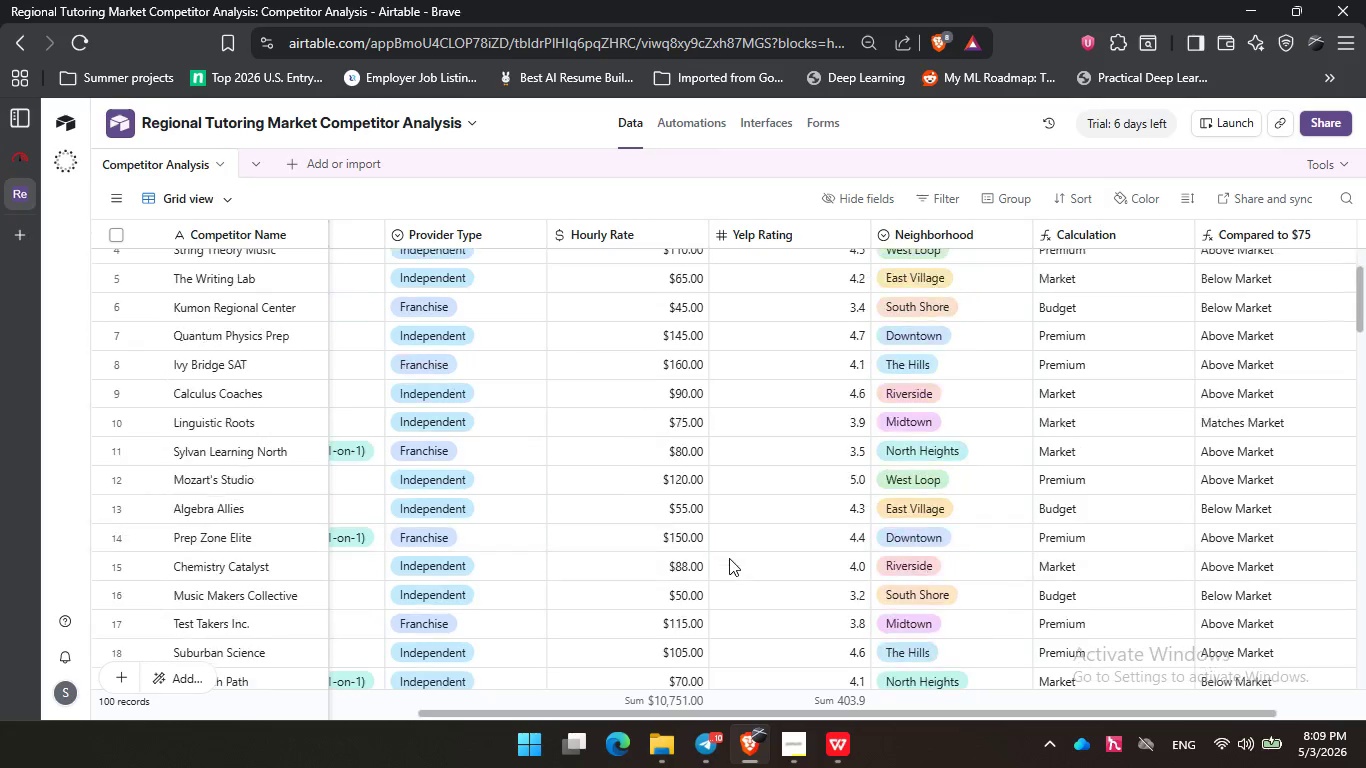 
scroll: coordinate [729, 558], scroll_direction: down, amount: 4.0
 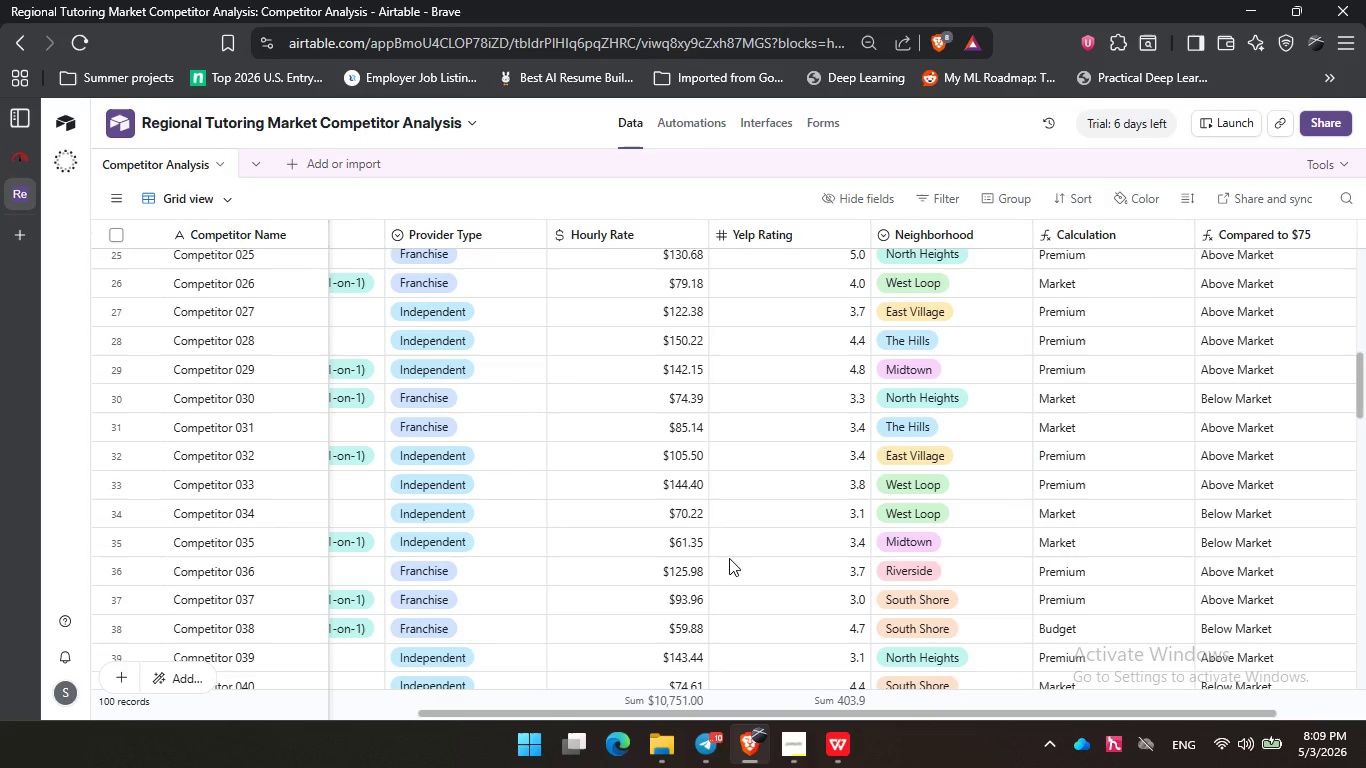 
scroll: coordinate [729, 558], scroll_direction: up, amount: 15.0
 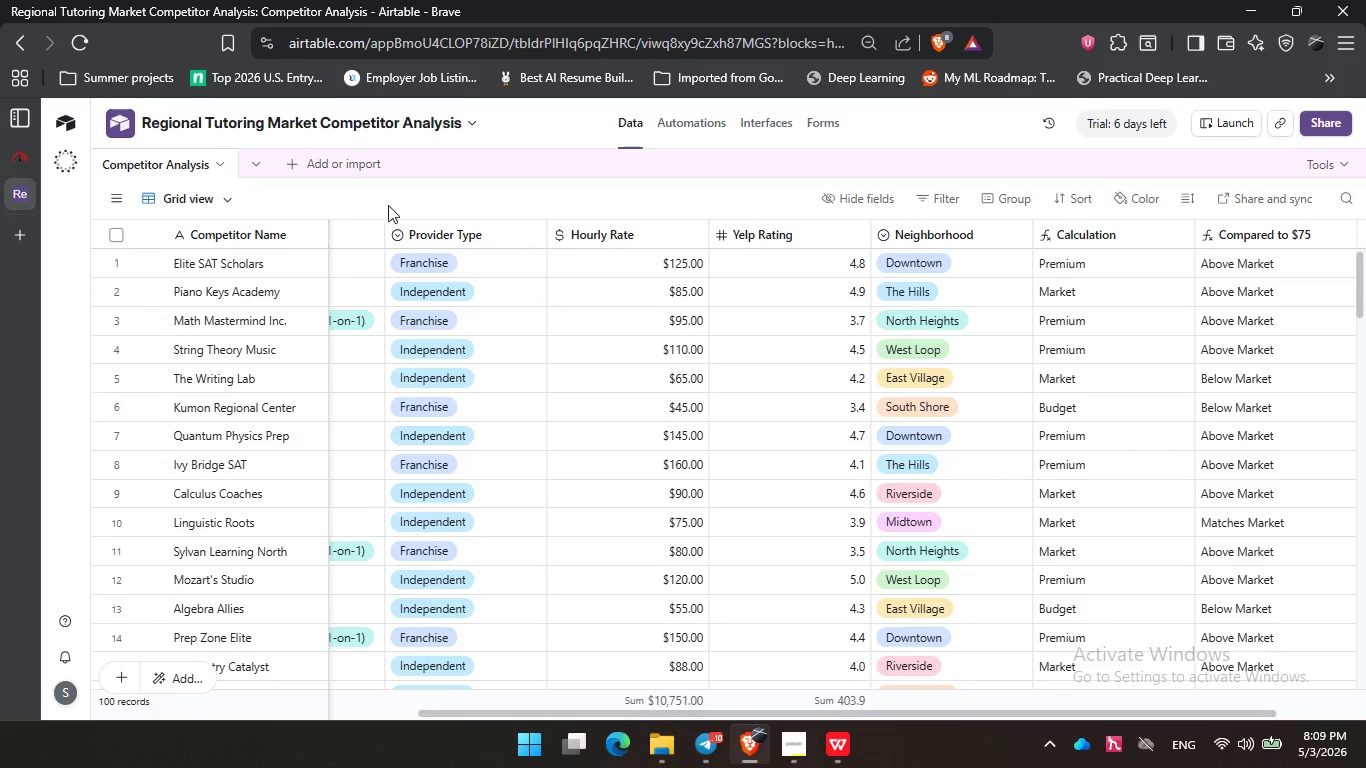 
left_click_drag(start_coordinate=[382, 203], to_coordinate=[387, 203])
 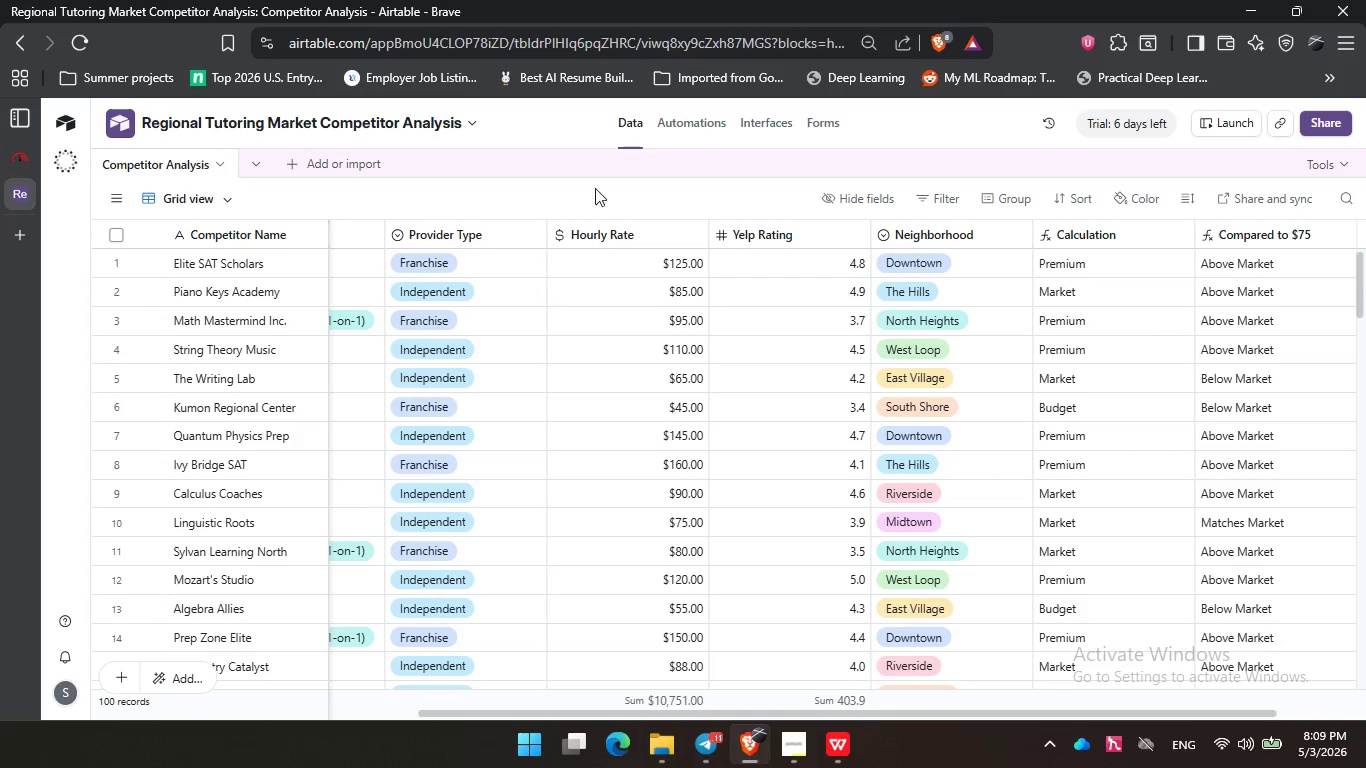 
double_click([571, 191])
 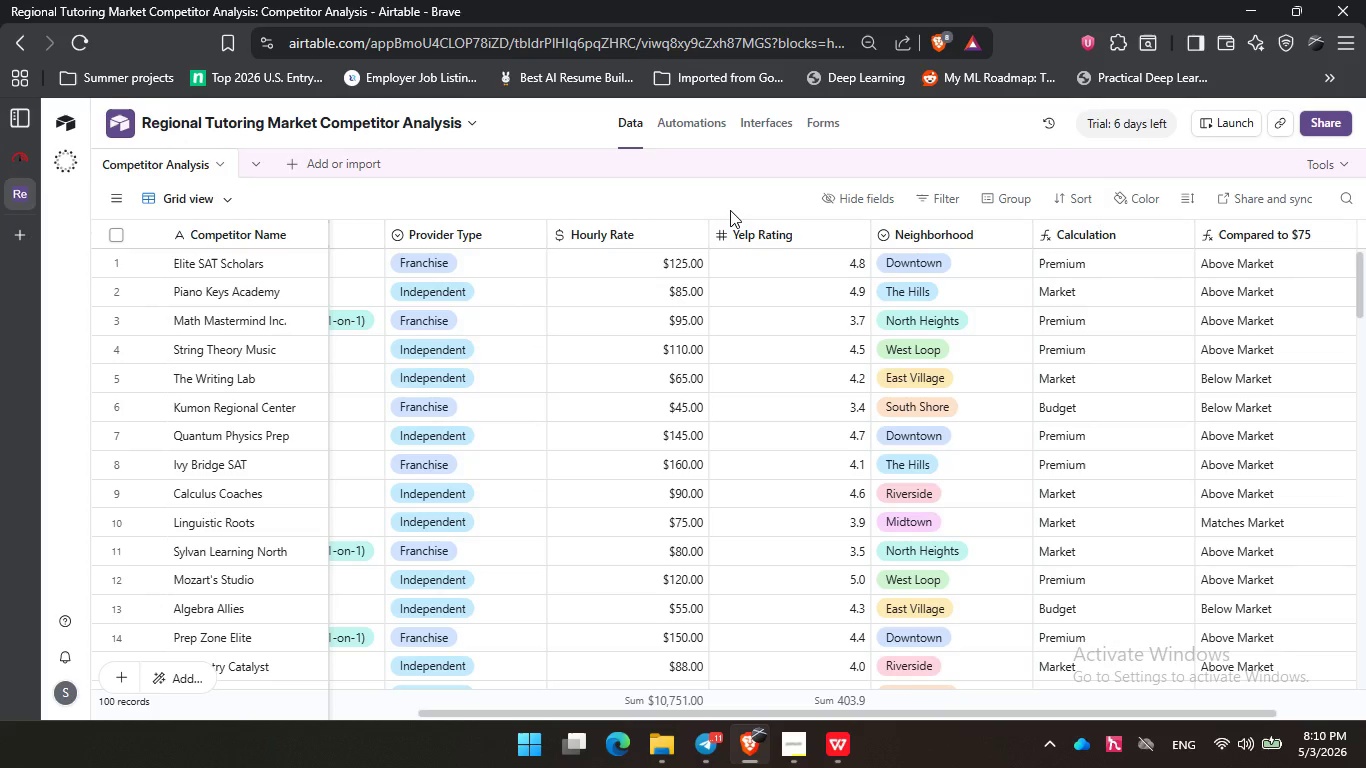 
wait(57.84)
 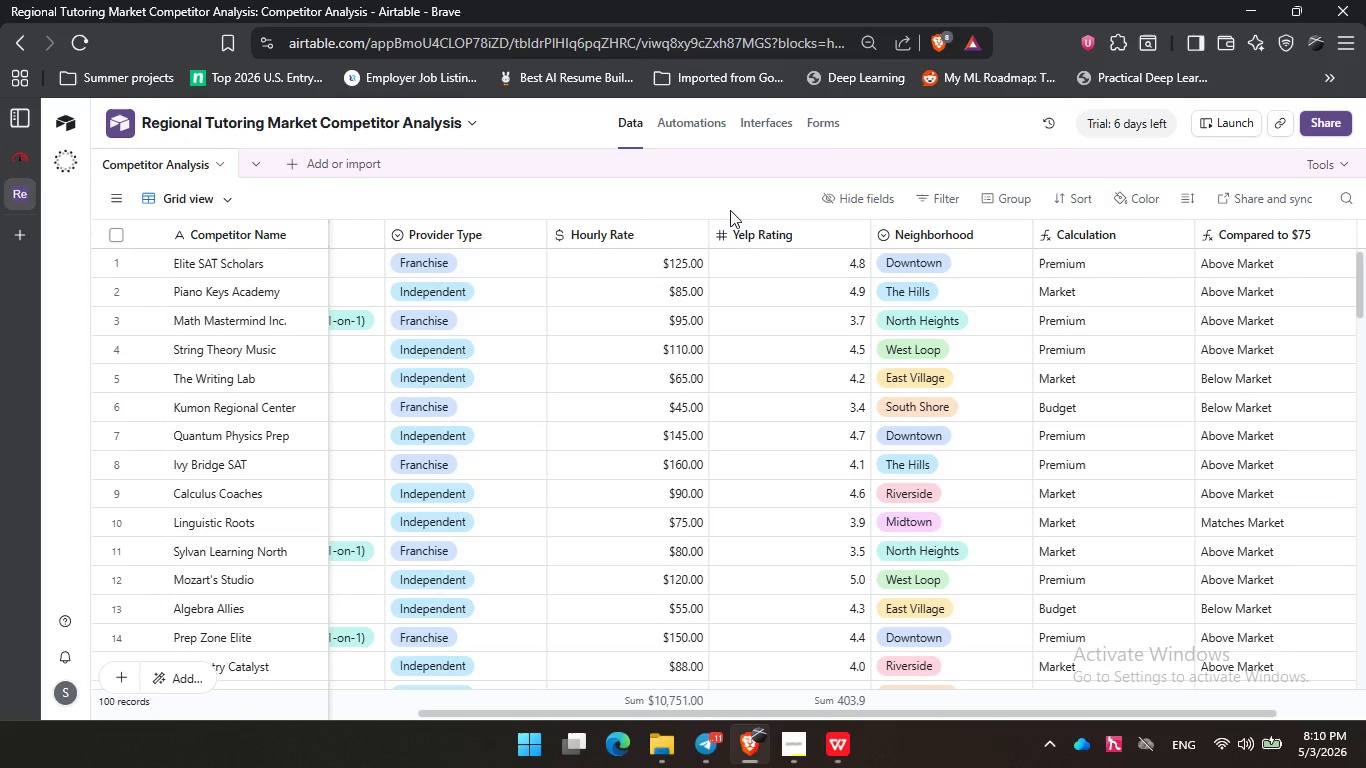 
left_click([207, 349])
 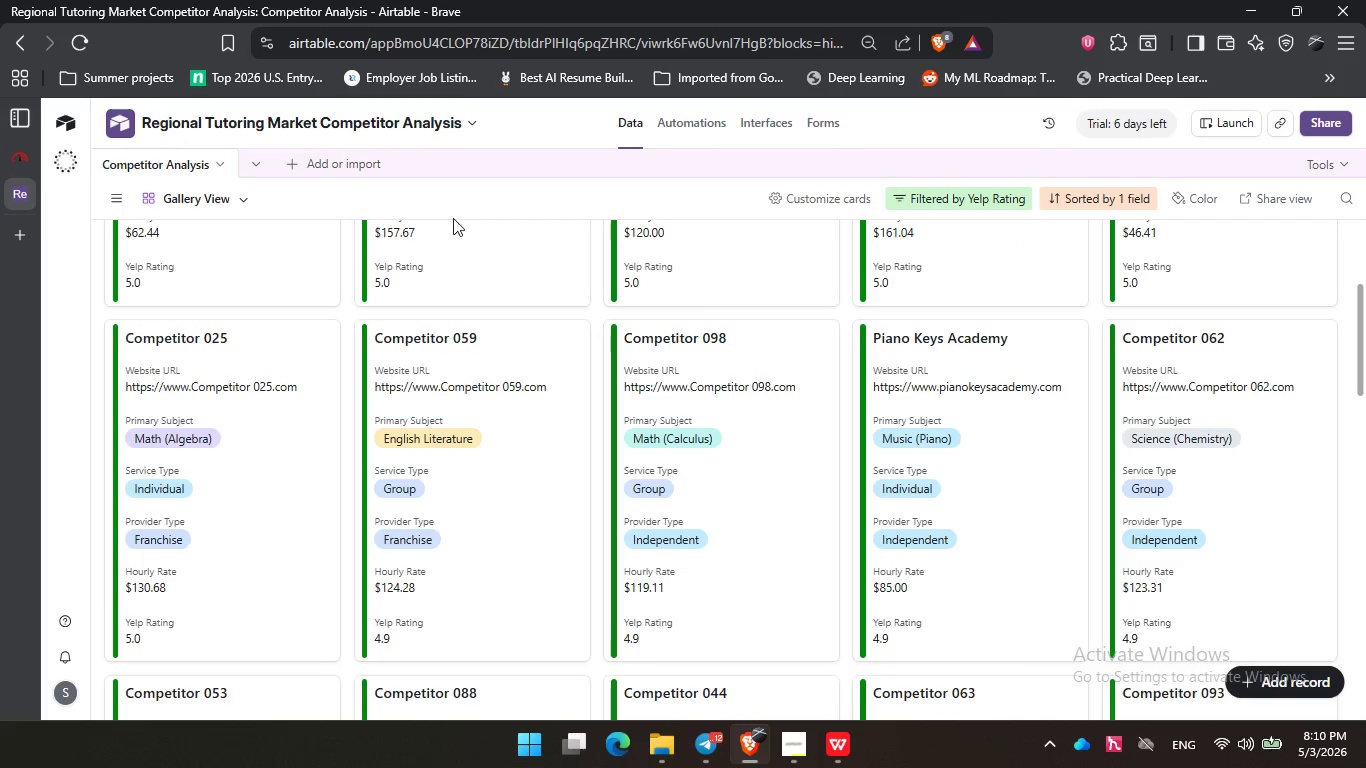 
left_click([480, 218])
 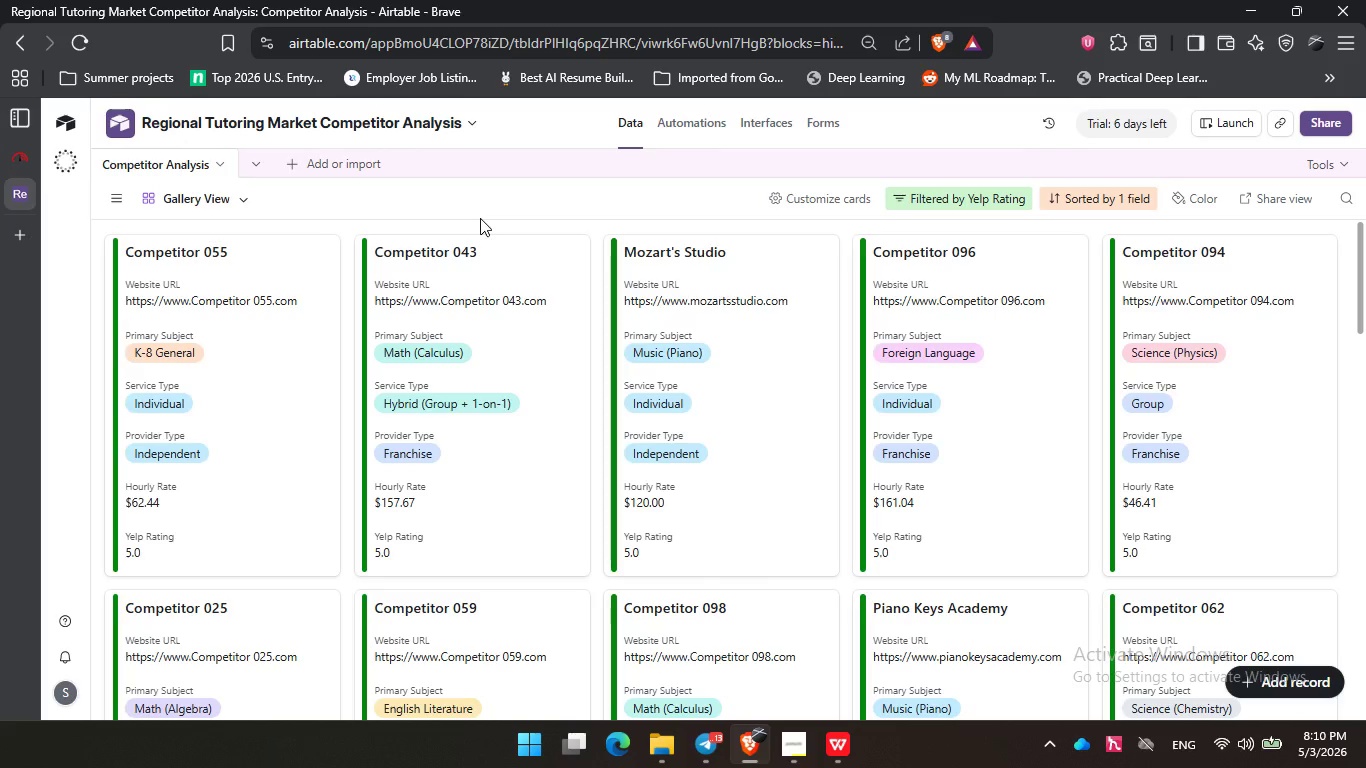 
scroll: coordinate [477, 251], scroll_direction: up, amount: 10.0
 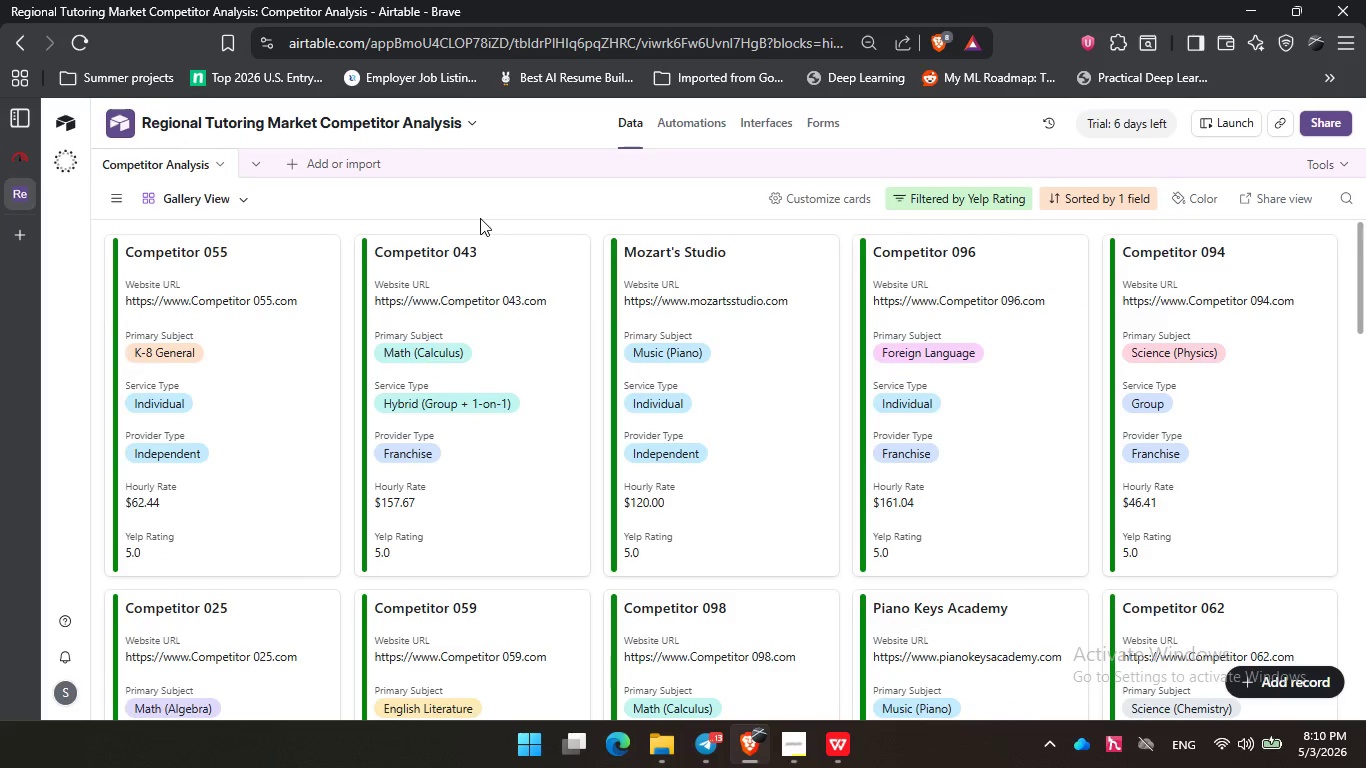 
wait(20.99)
 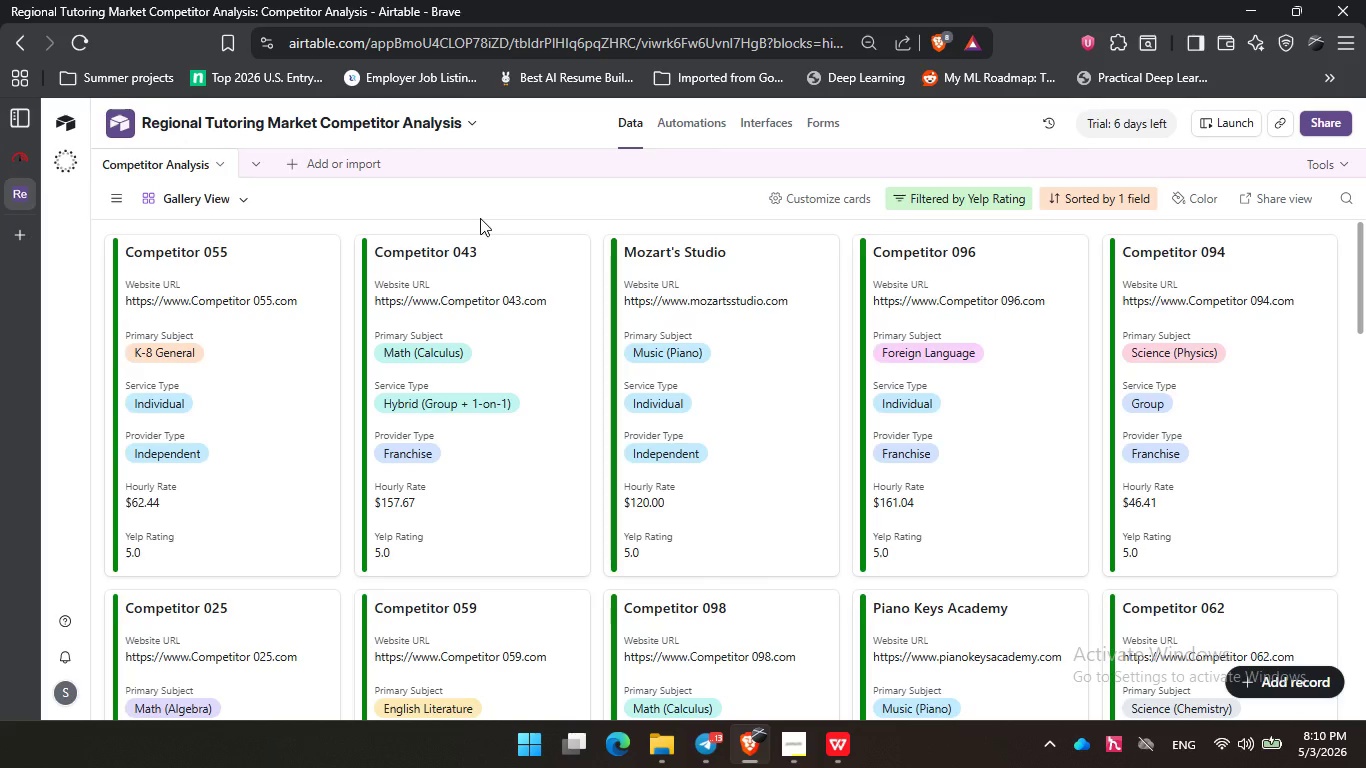 
left_click([802, 752])